 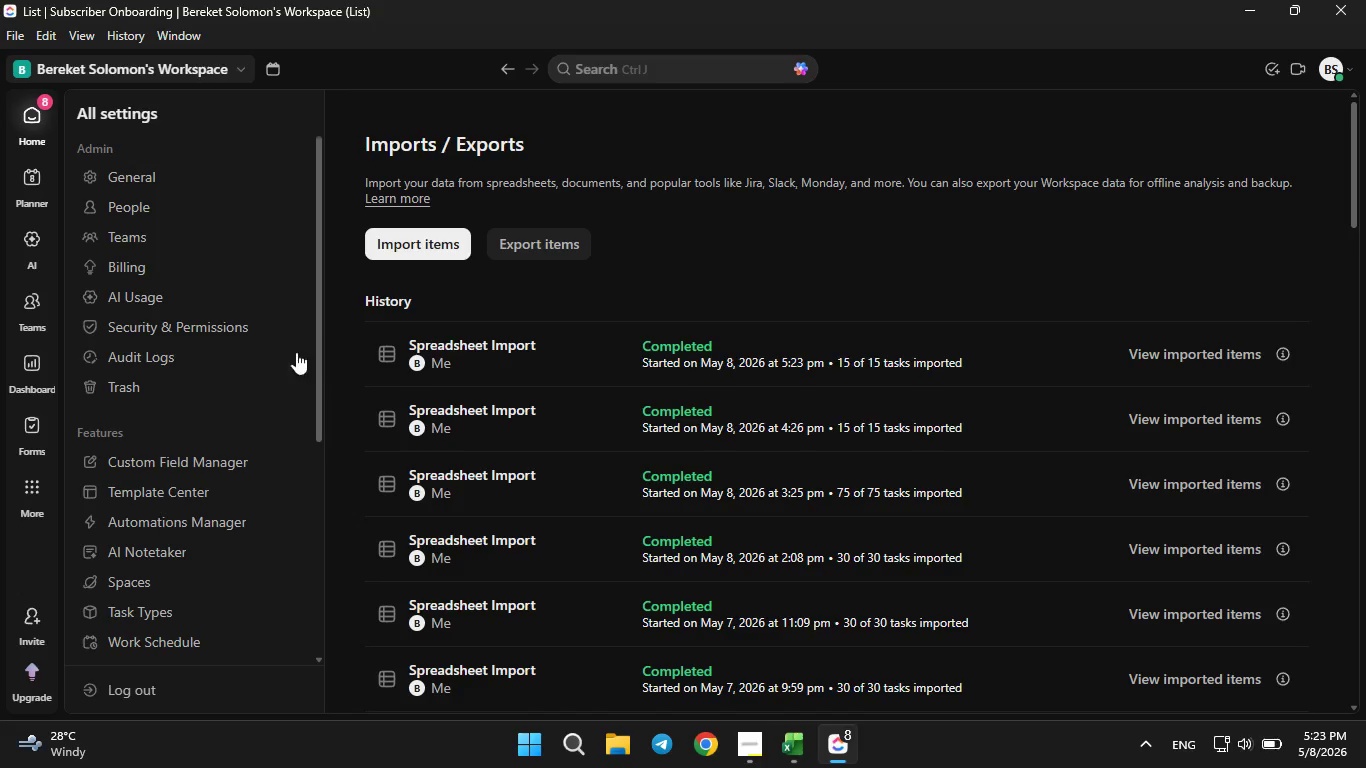 
left_click_drag(start_coordinate=[174, 366], to_coordinate=[191, 345])
 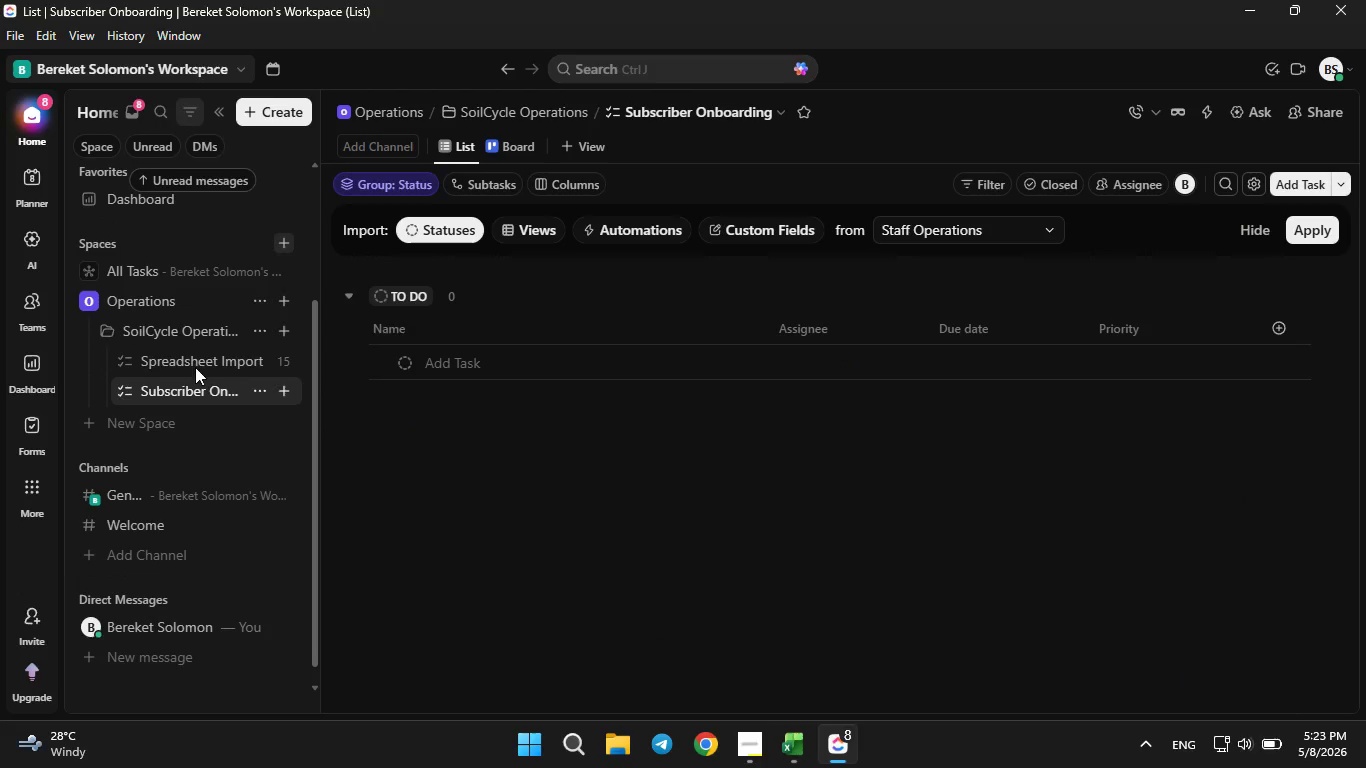 
left_click([194, 355])
 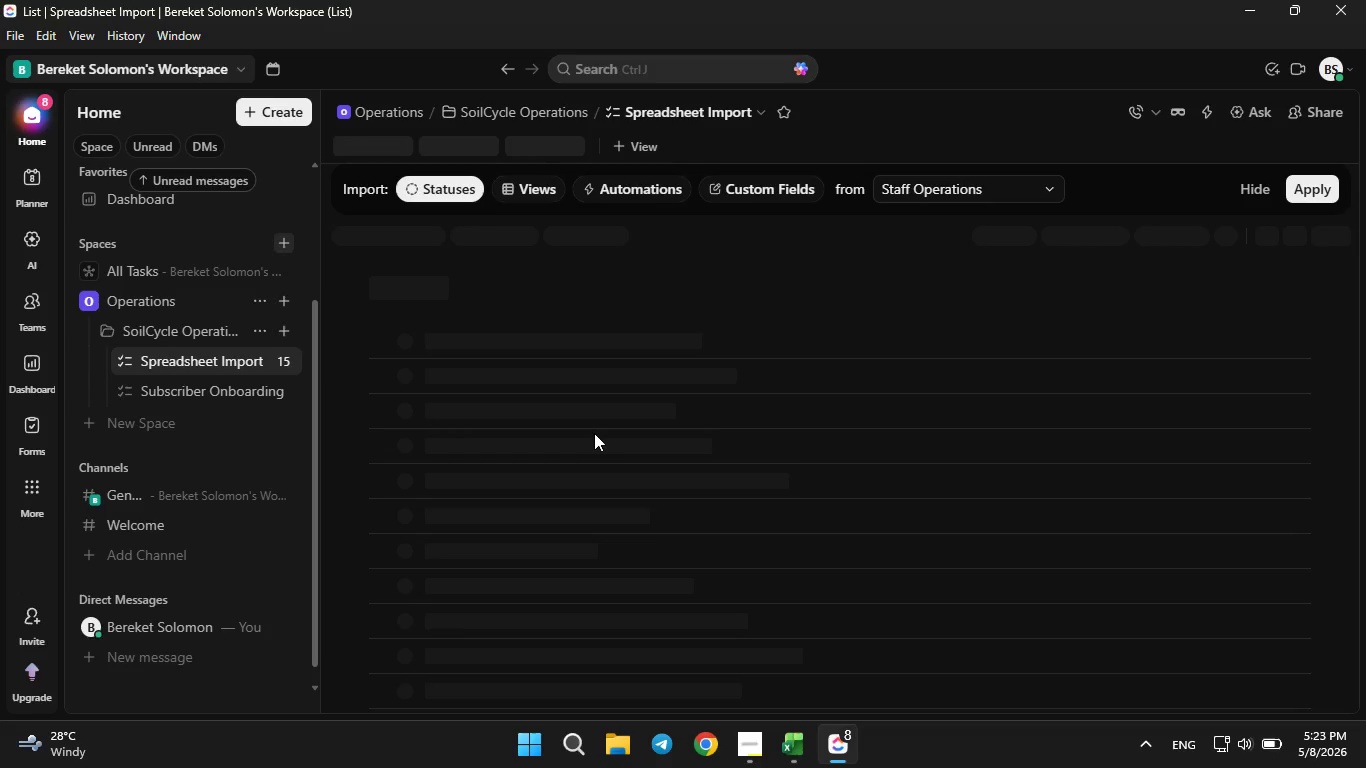 
mouse_move([622, 596])
 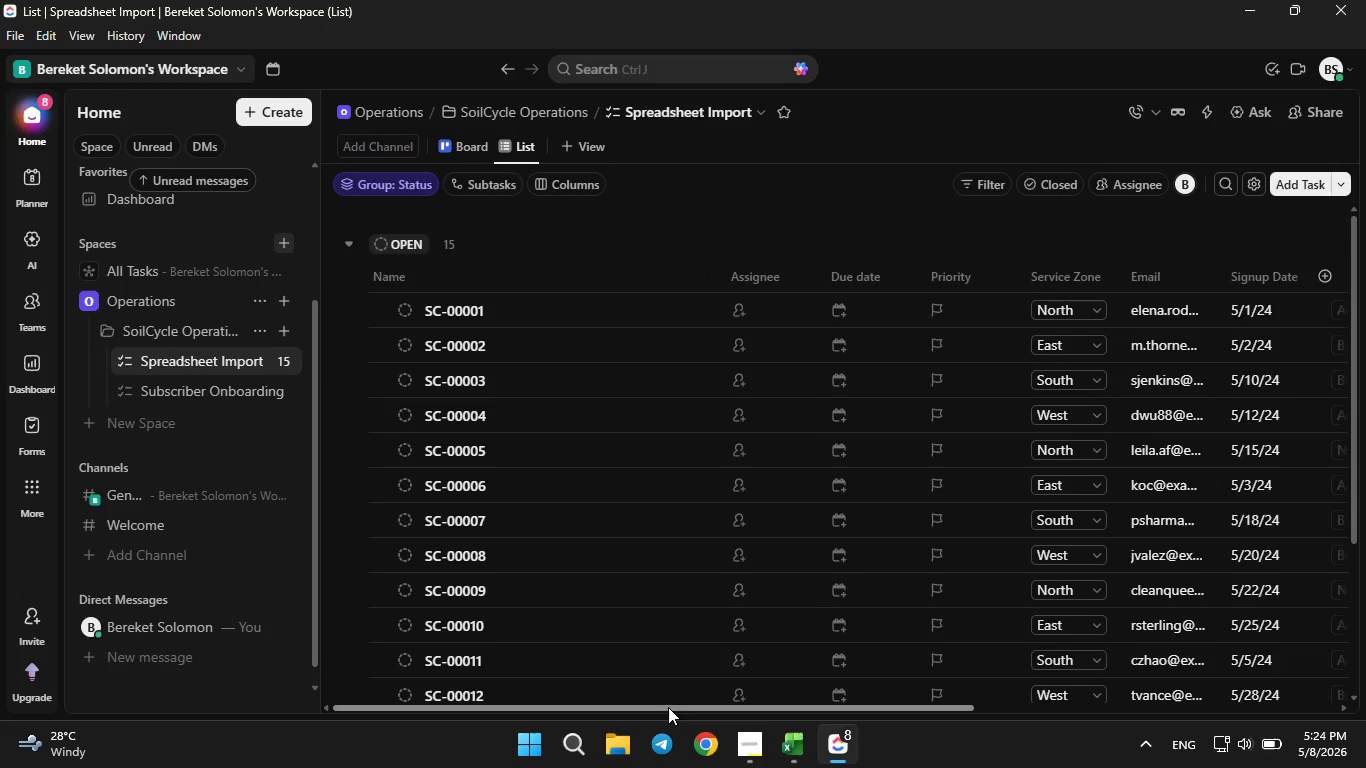 
left_click_drag(start_coordinate=[671, 707], to_coordinate=[615, 729])
 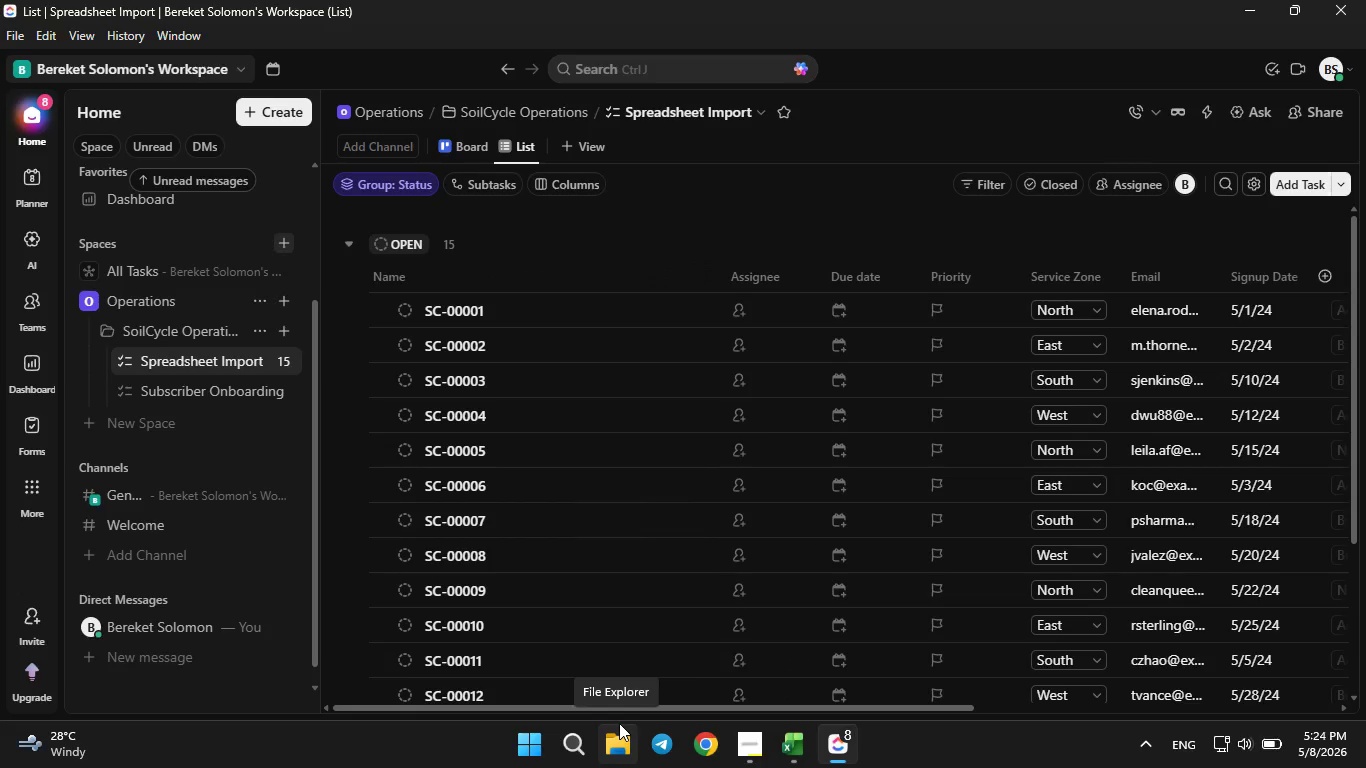 
wait(18.75)
 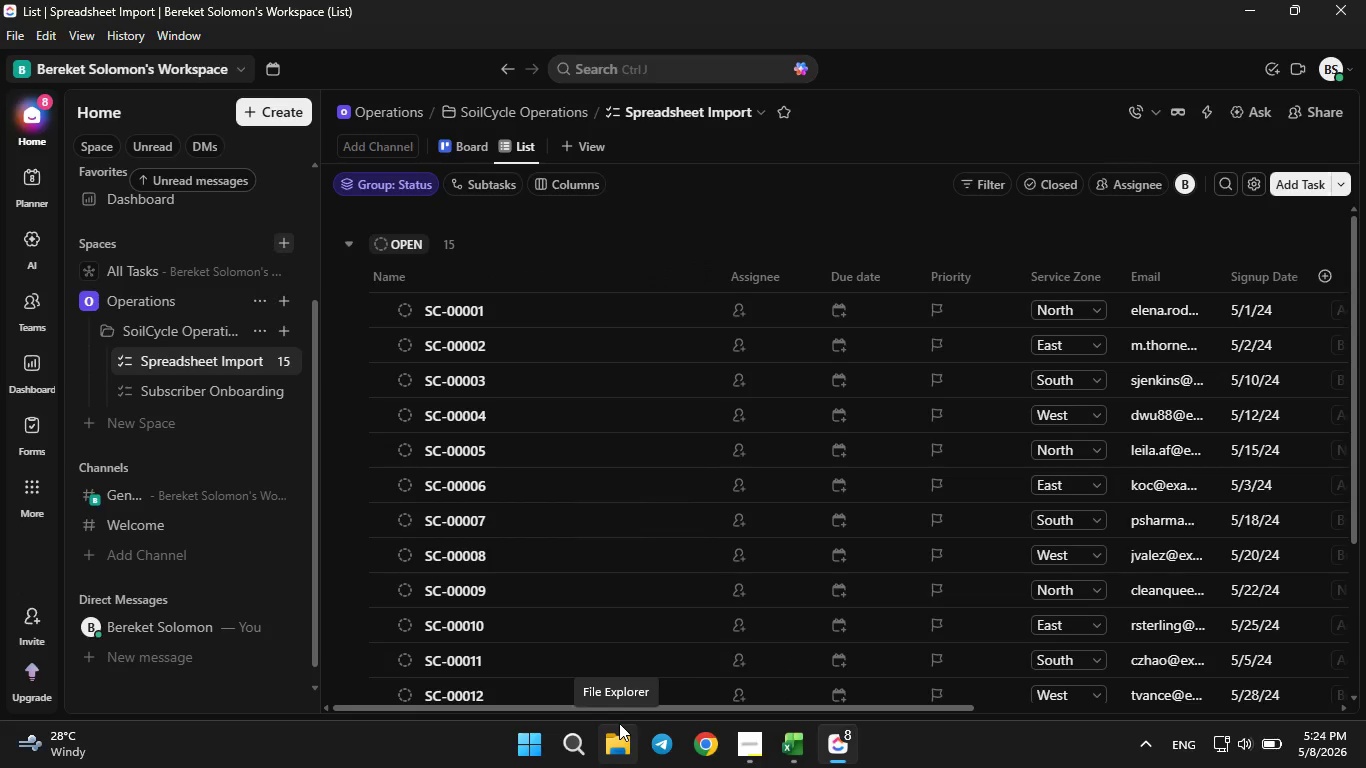 
left_click_drag(start_coordinate=[840, 706], to_coordinate=[905, 715])
 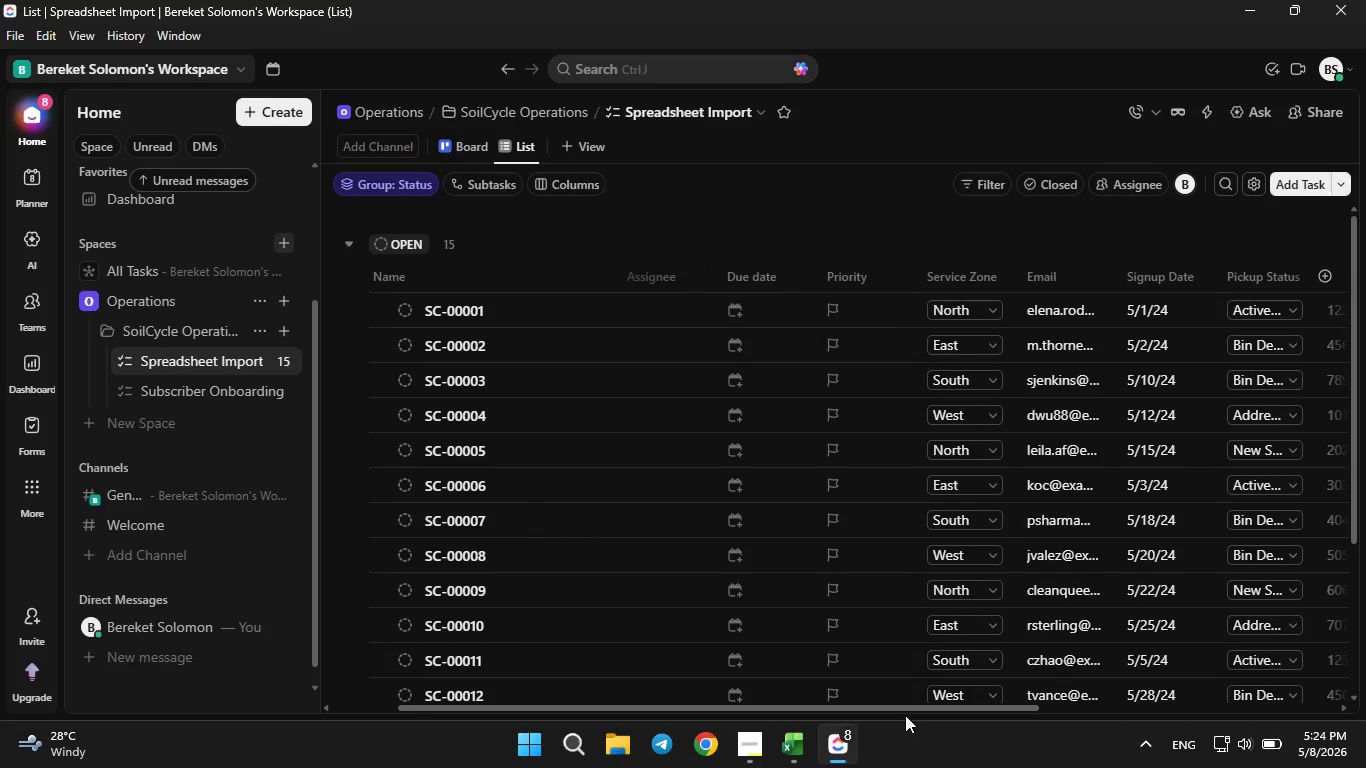 
wait(19.49)
 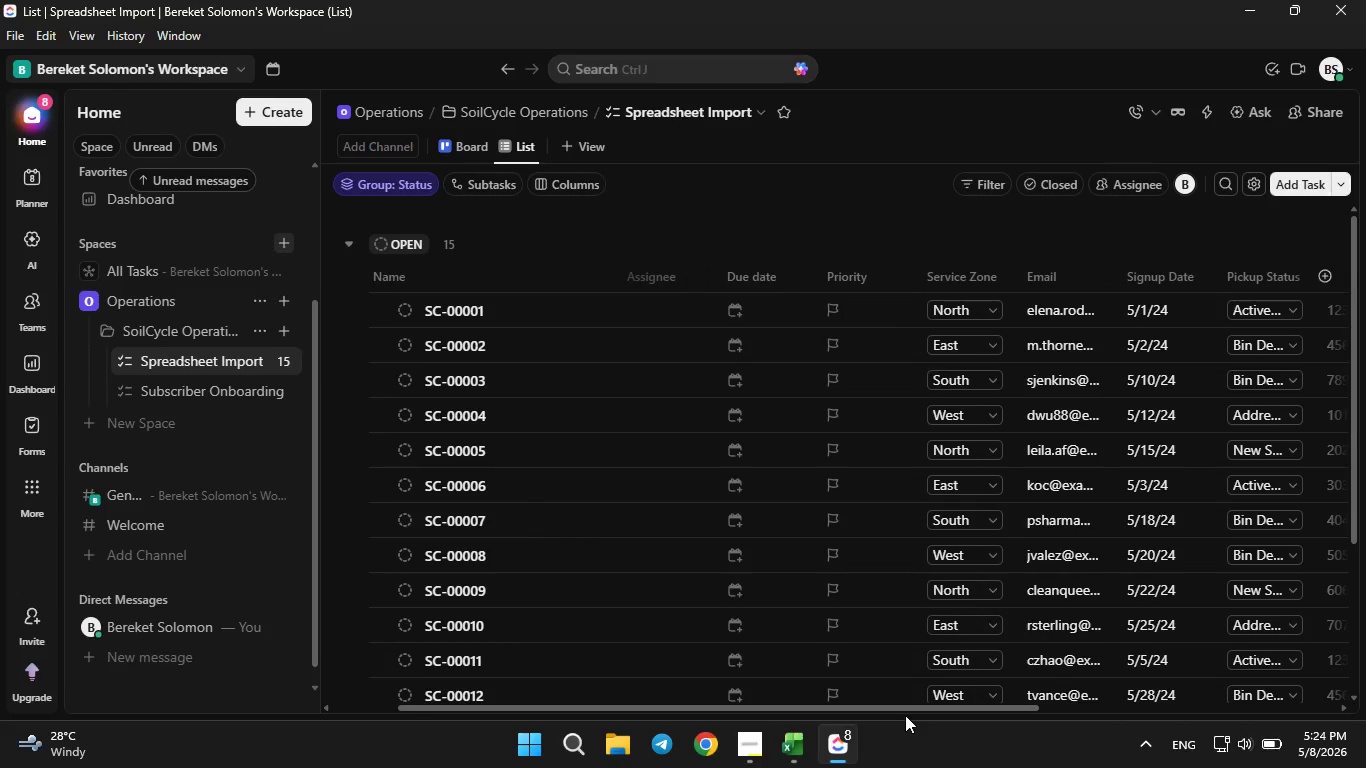 
left_click([1209, 113])
 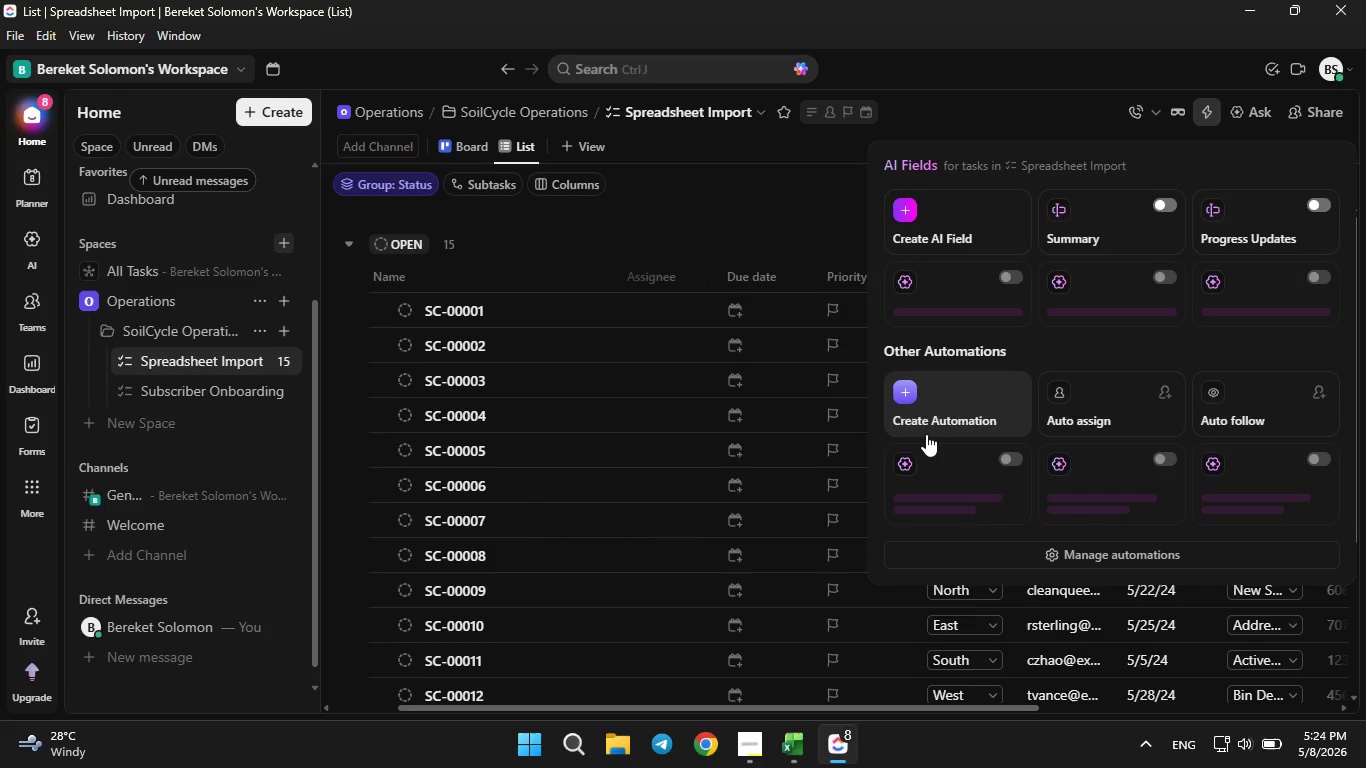 
left_click([940, 407])
 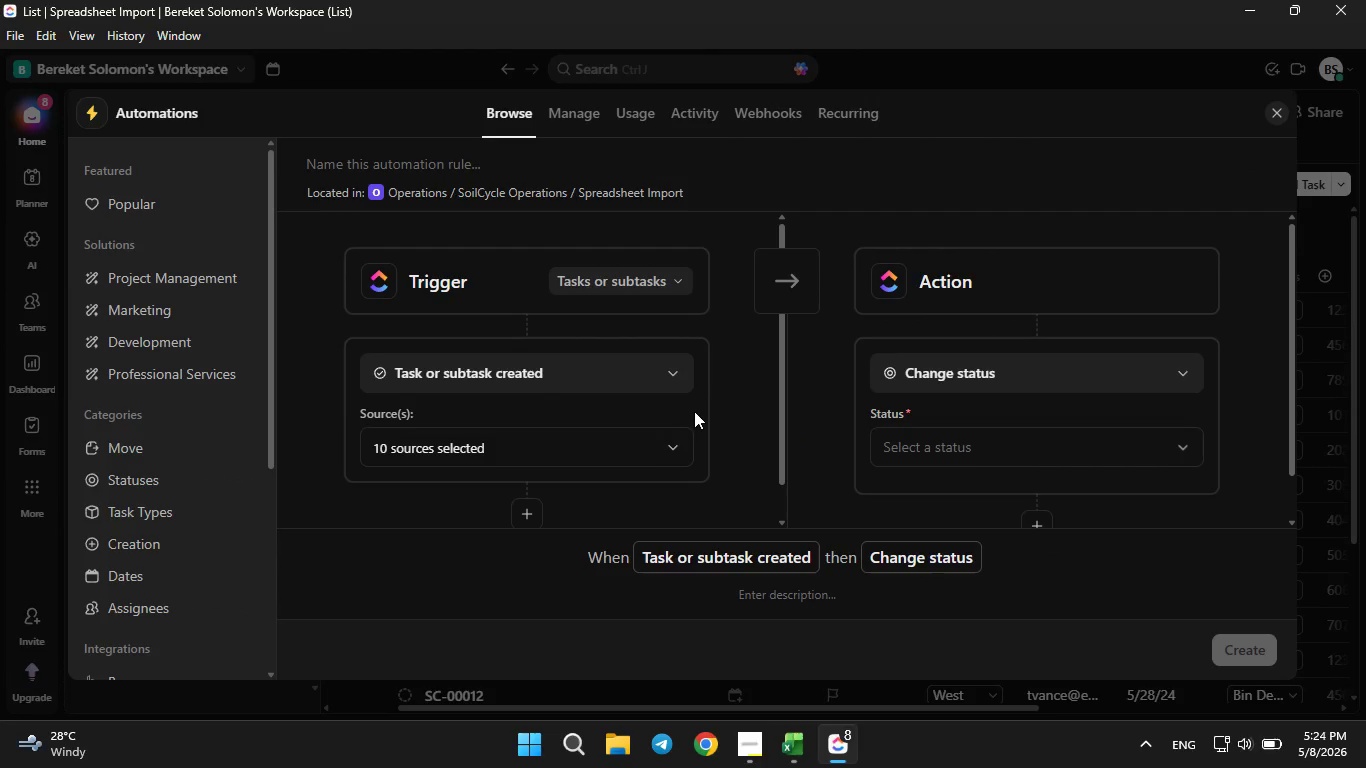 
wait(6.62)
 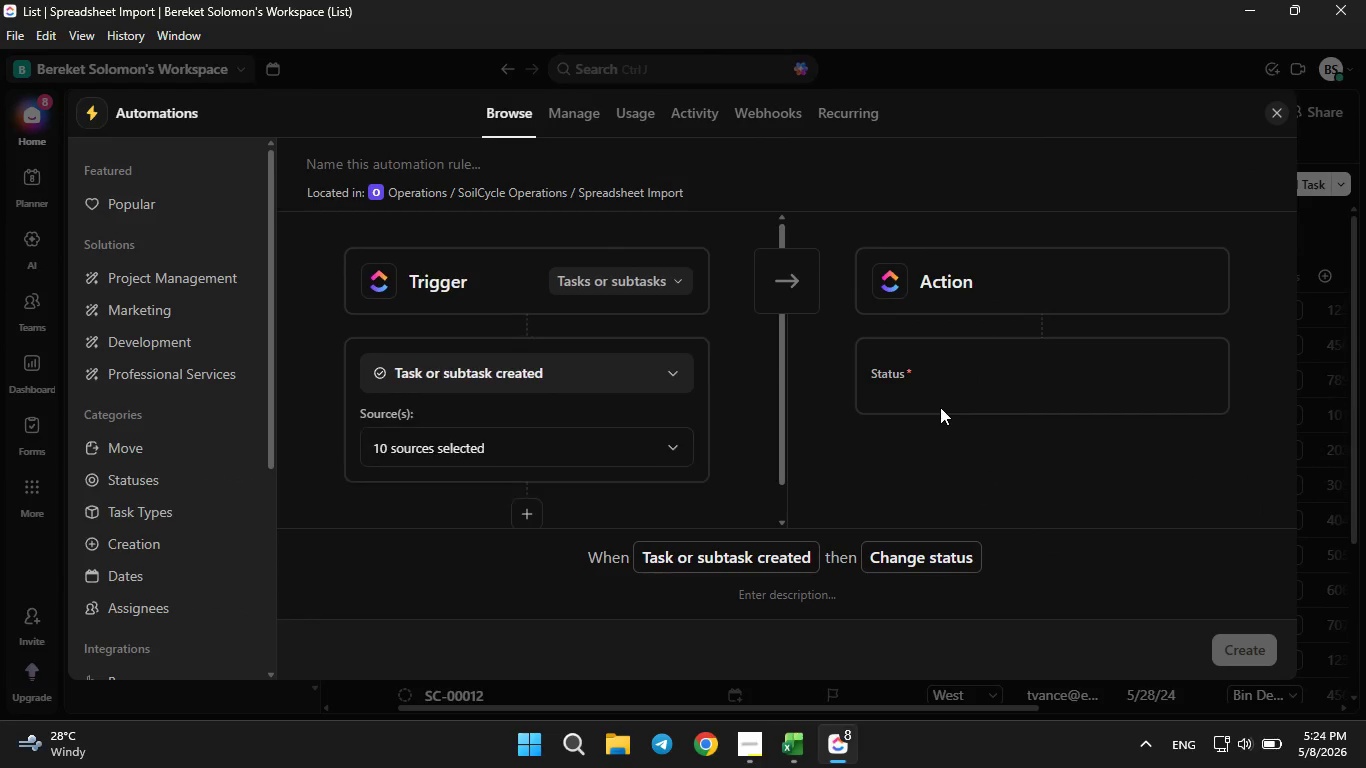 
left_click([630, 378])
 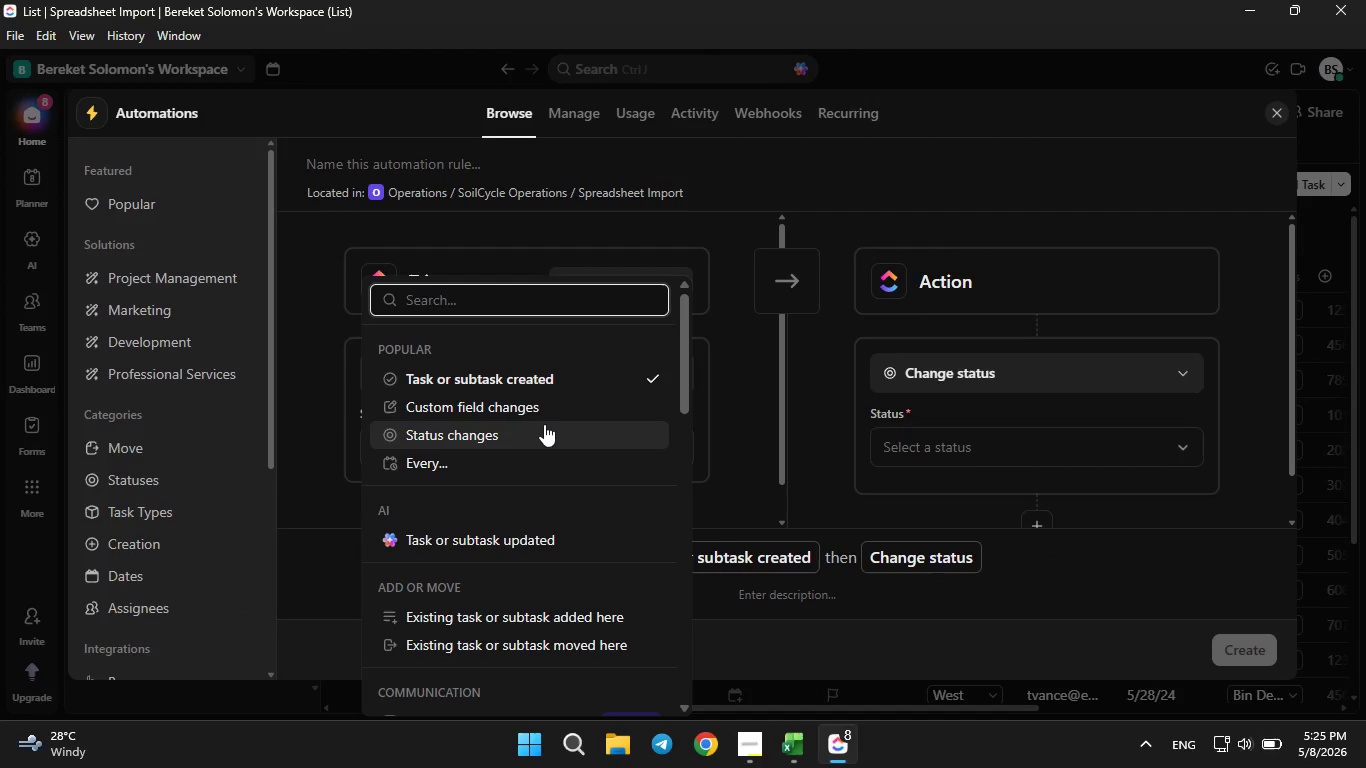 
left_click([541, 412])
 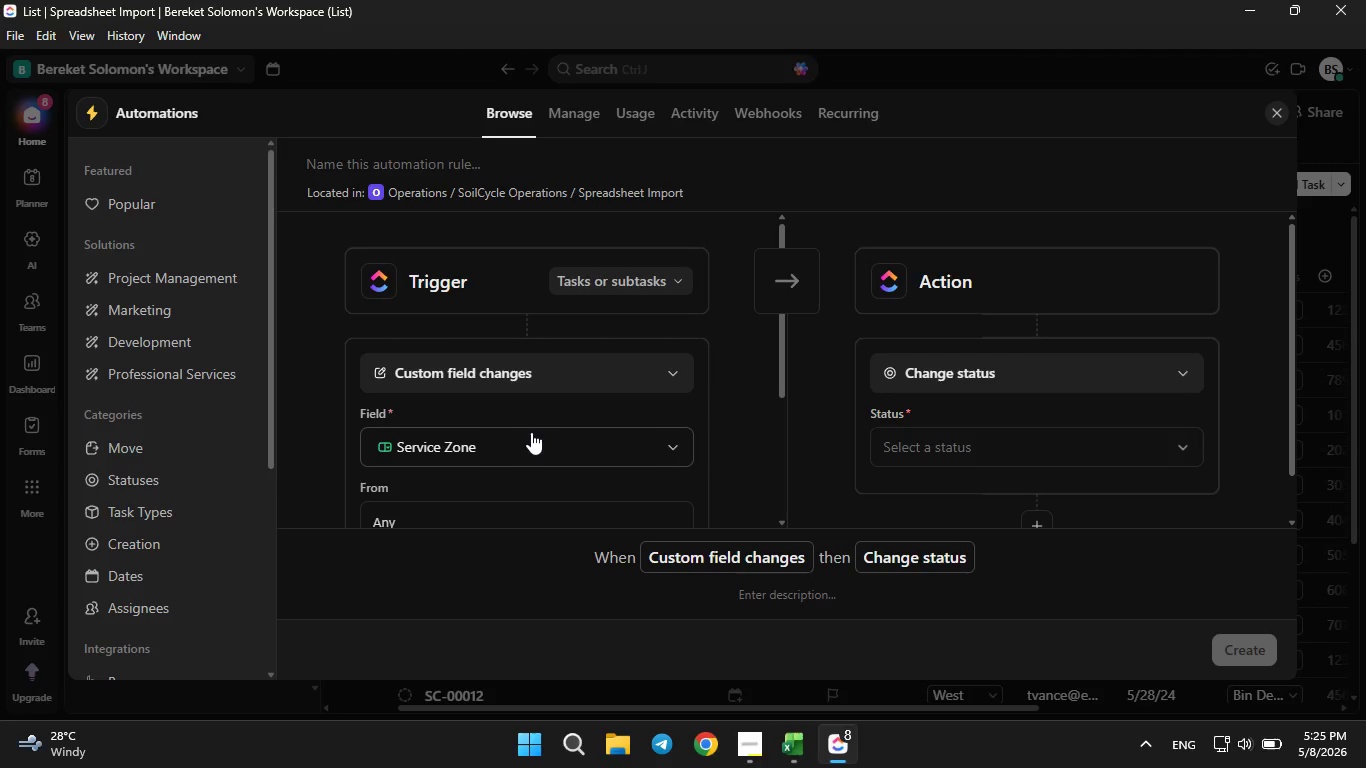 
left_click([531, 432])
 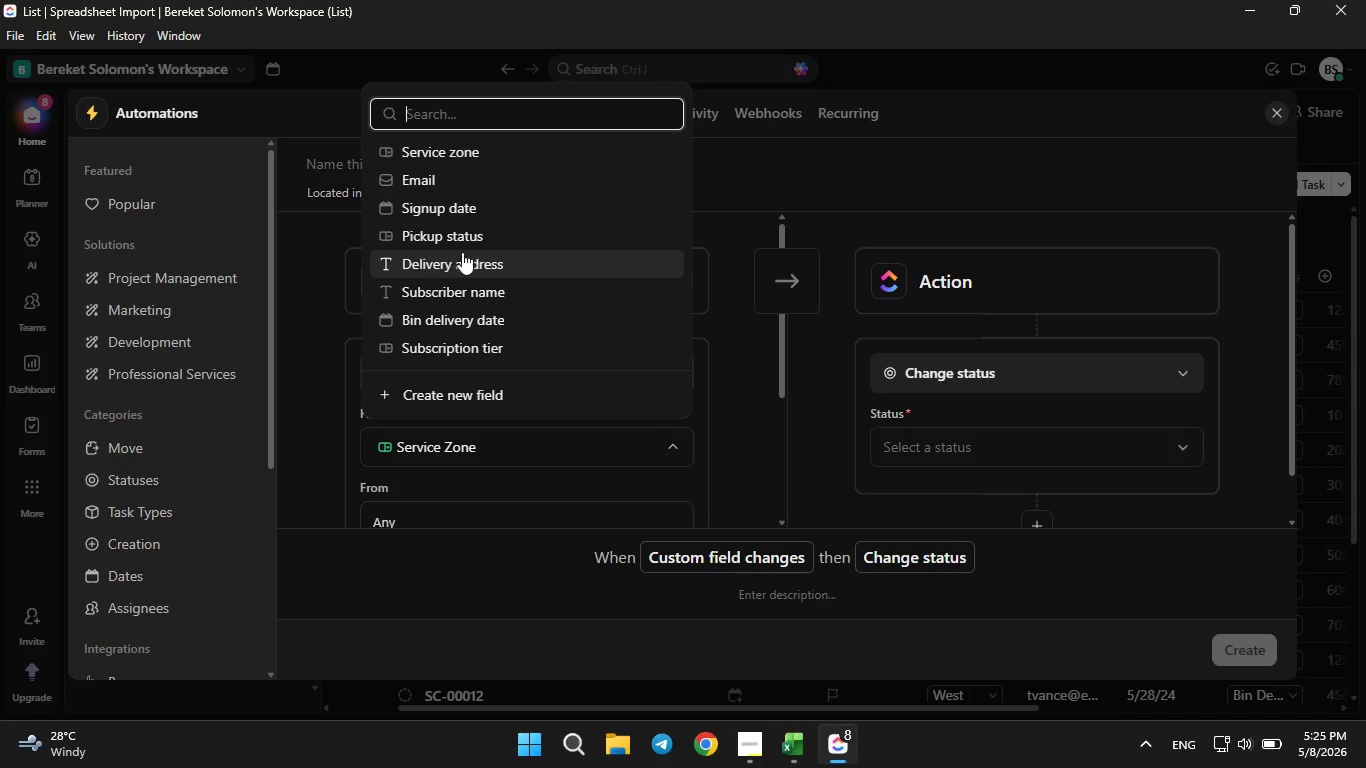 
left_click([464, 242])
 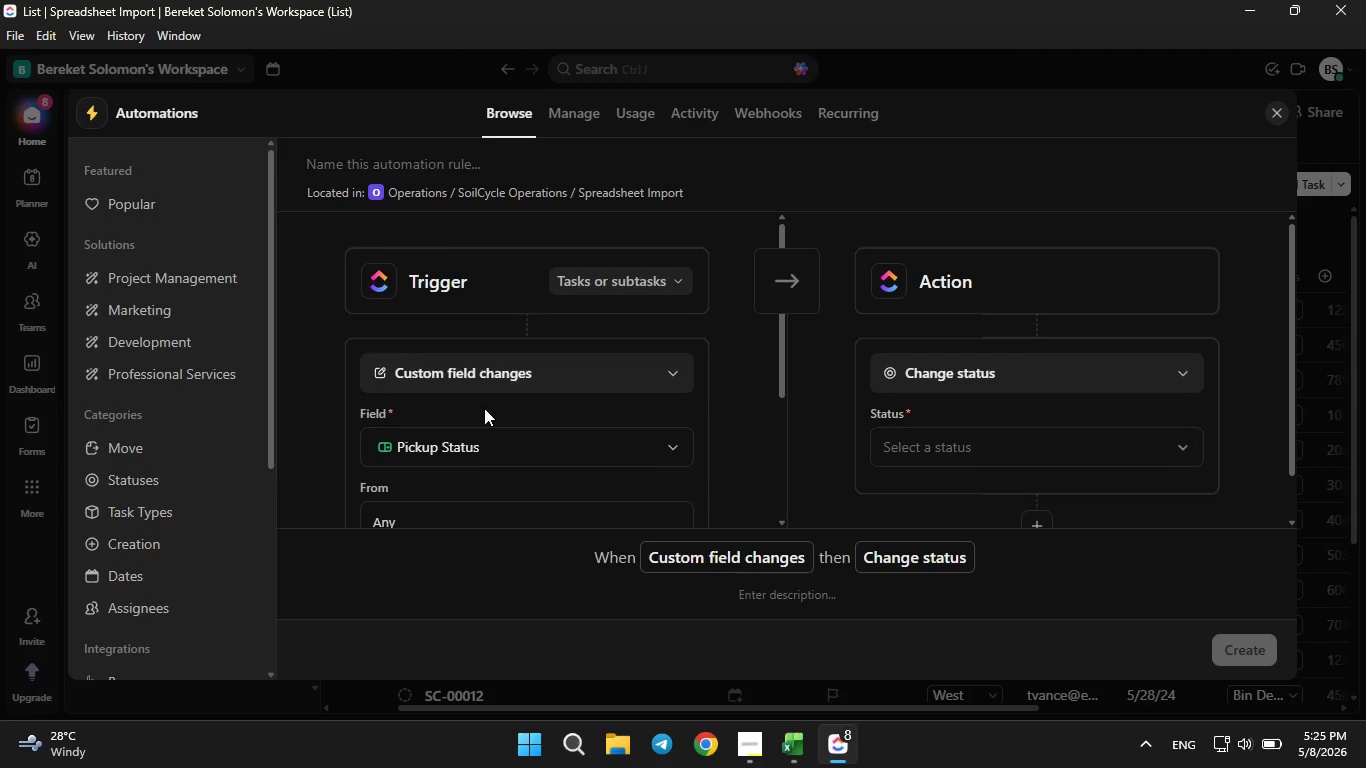 
scroll: coordinate [484, 408], scroll_direction: down, amount: 1.0
 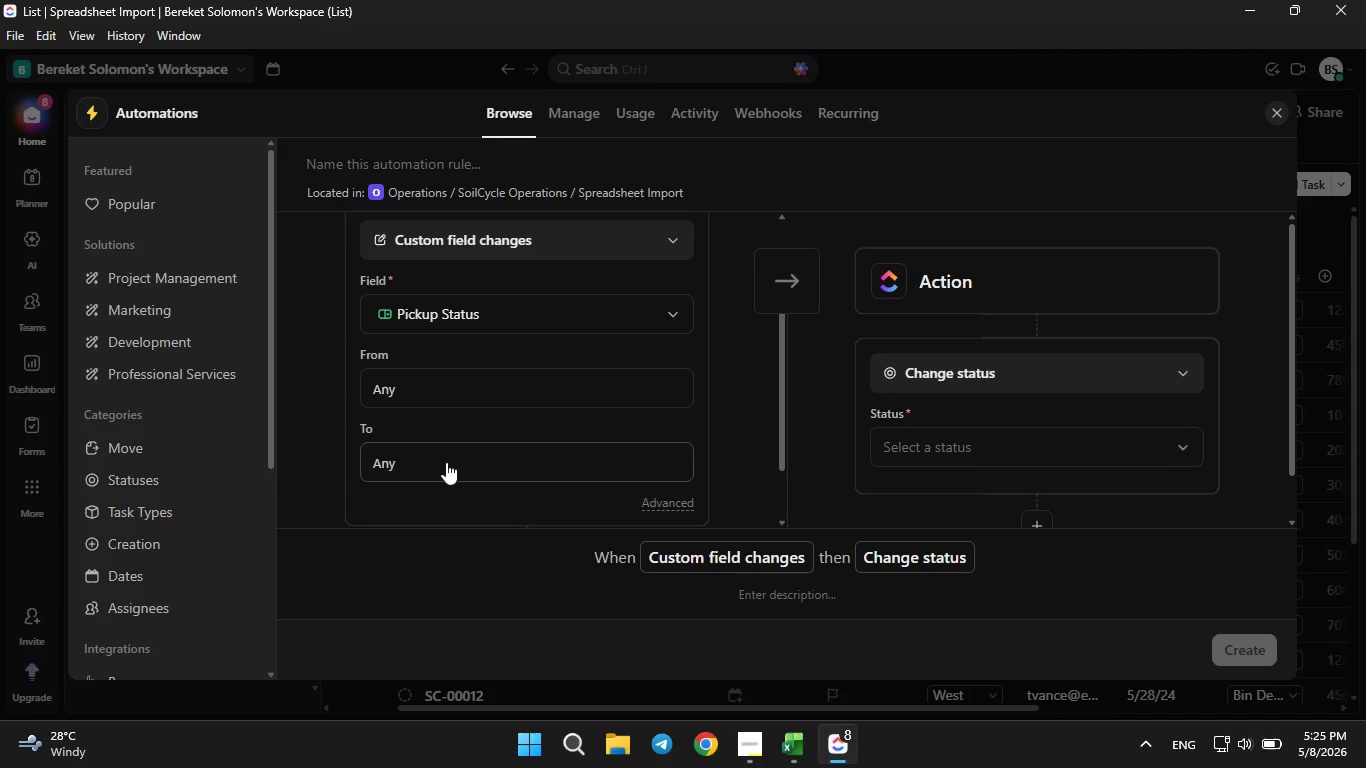 
left_click([446, 458])
 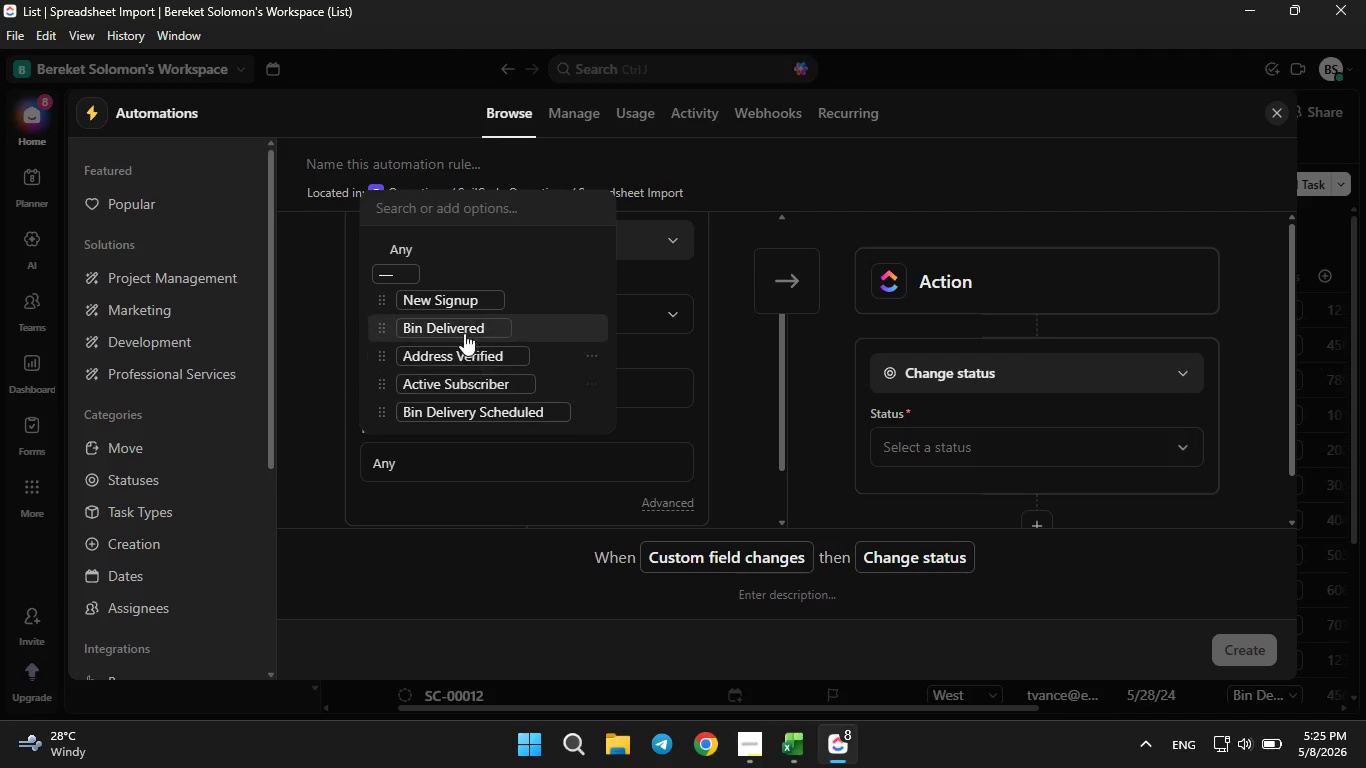 
left_click([460, 326])
 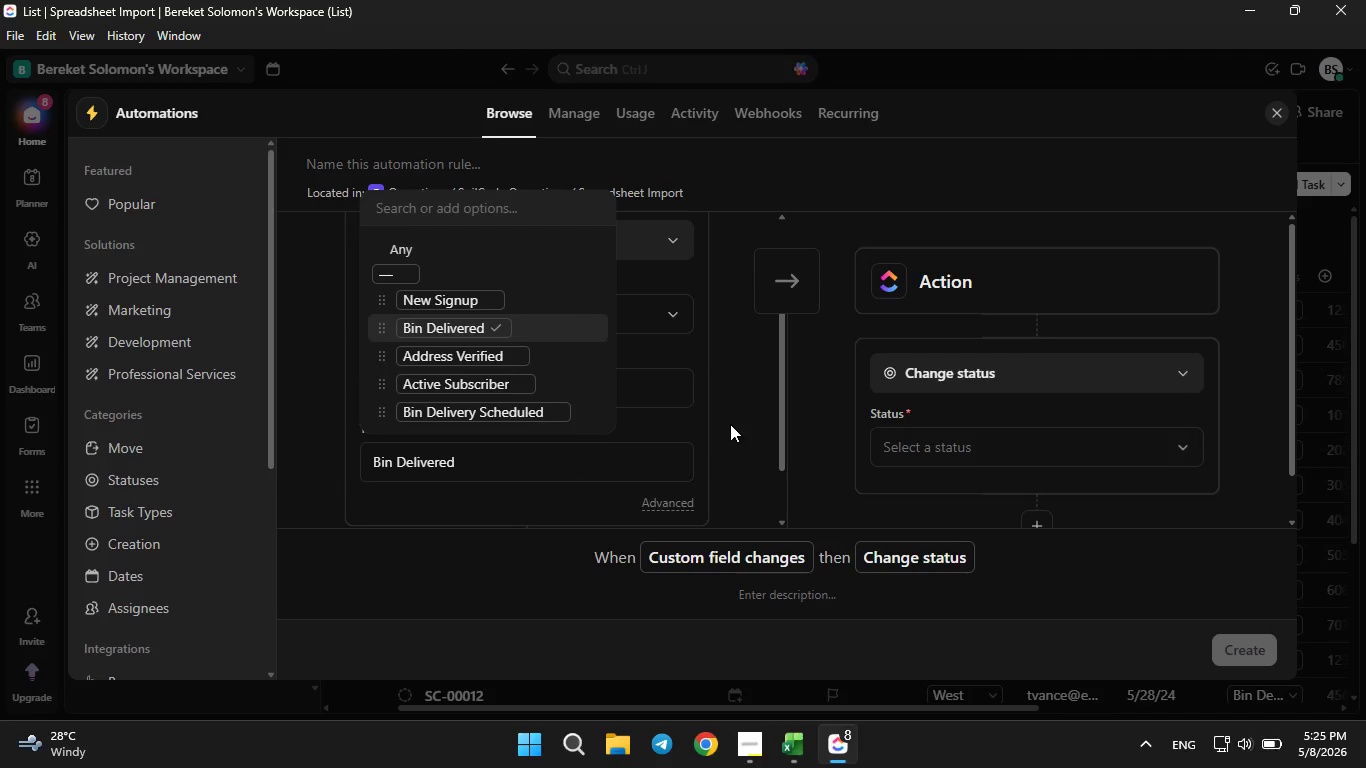 
left_click([730, 424])
 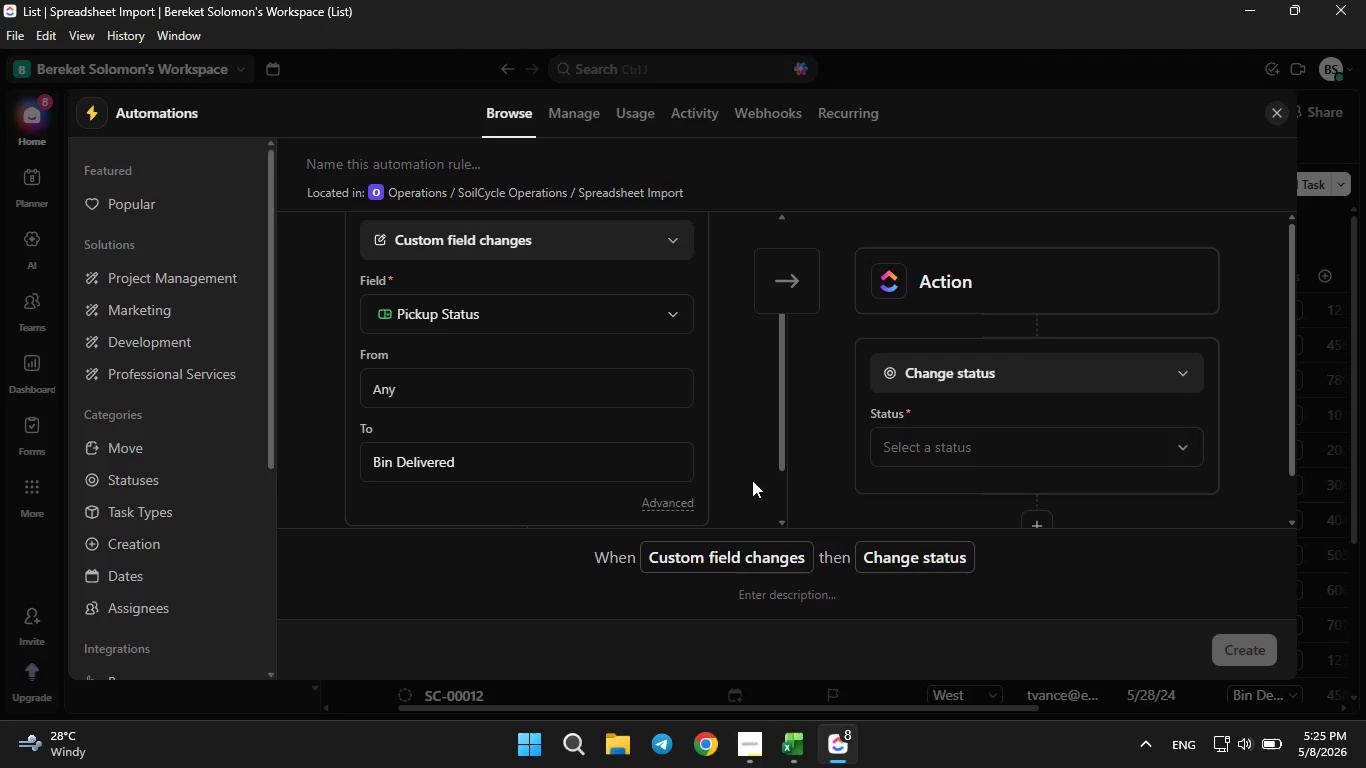 
left_click([753, 724])